 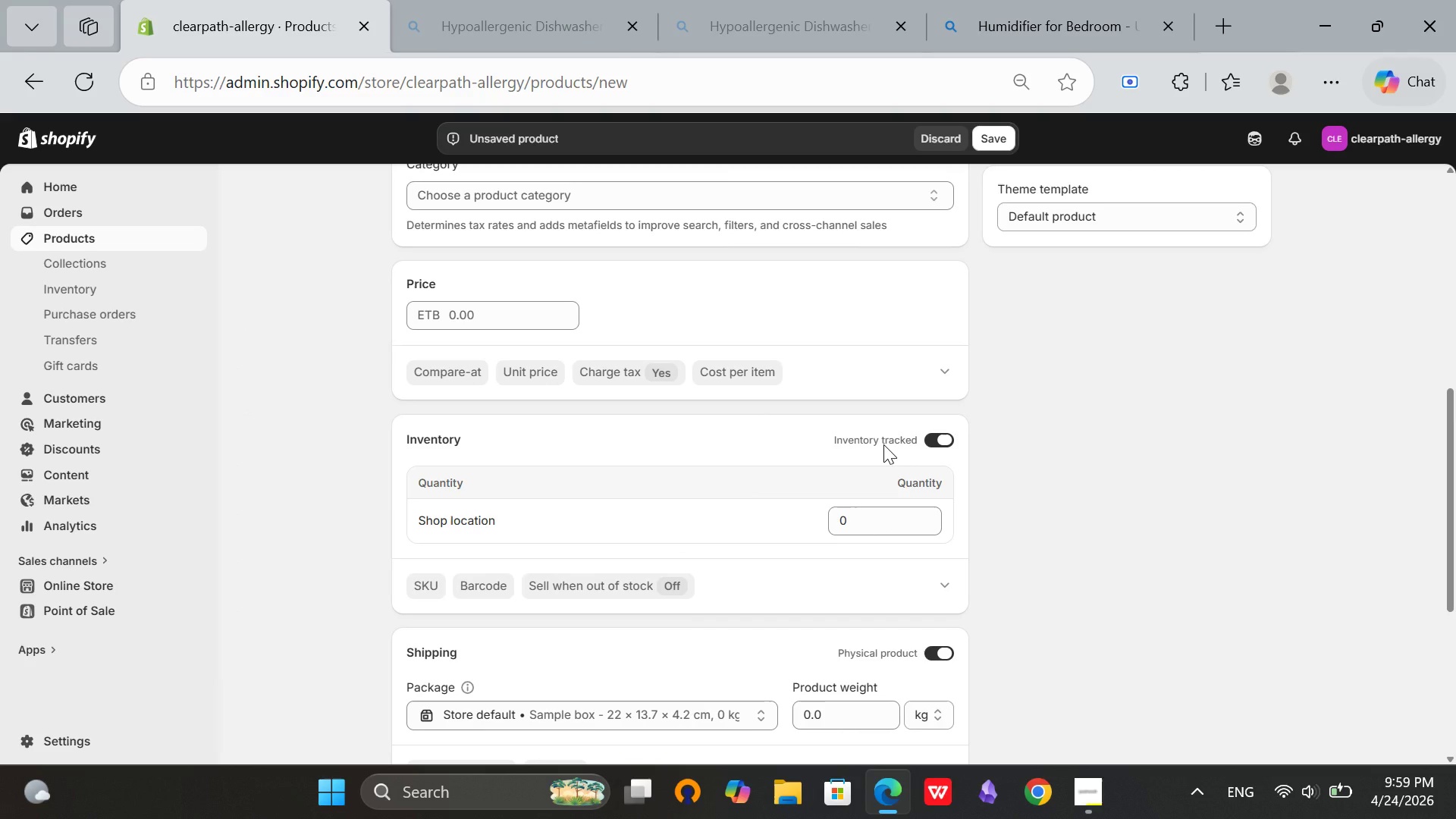 
scroll: coordinate [883, 444], scroll_direction: up, amount: 5.0
 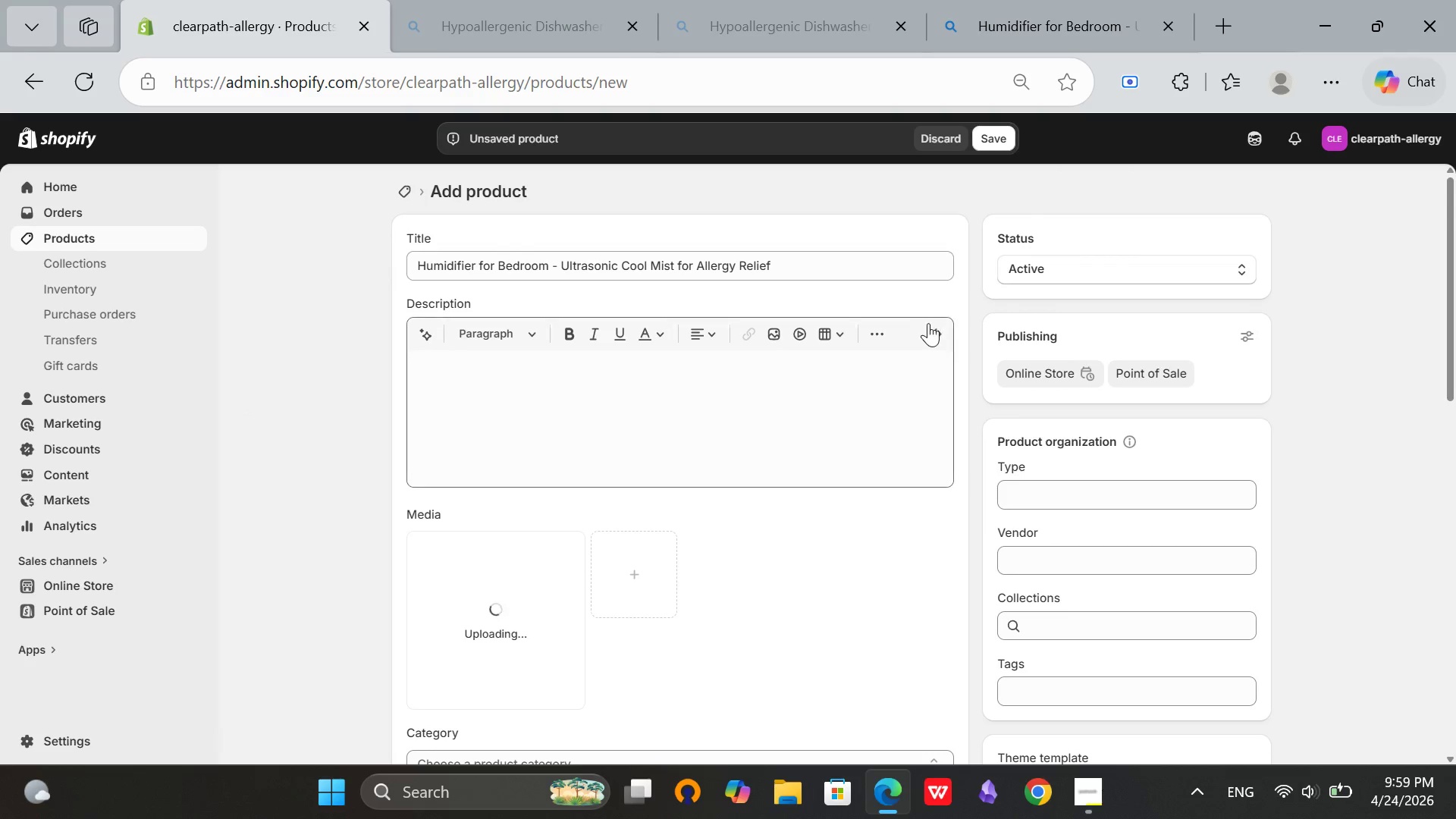 
left_click([928, 327])
 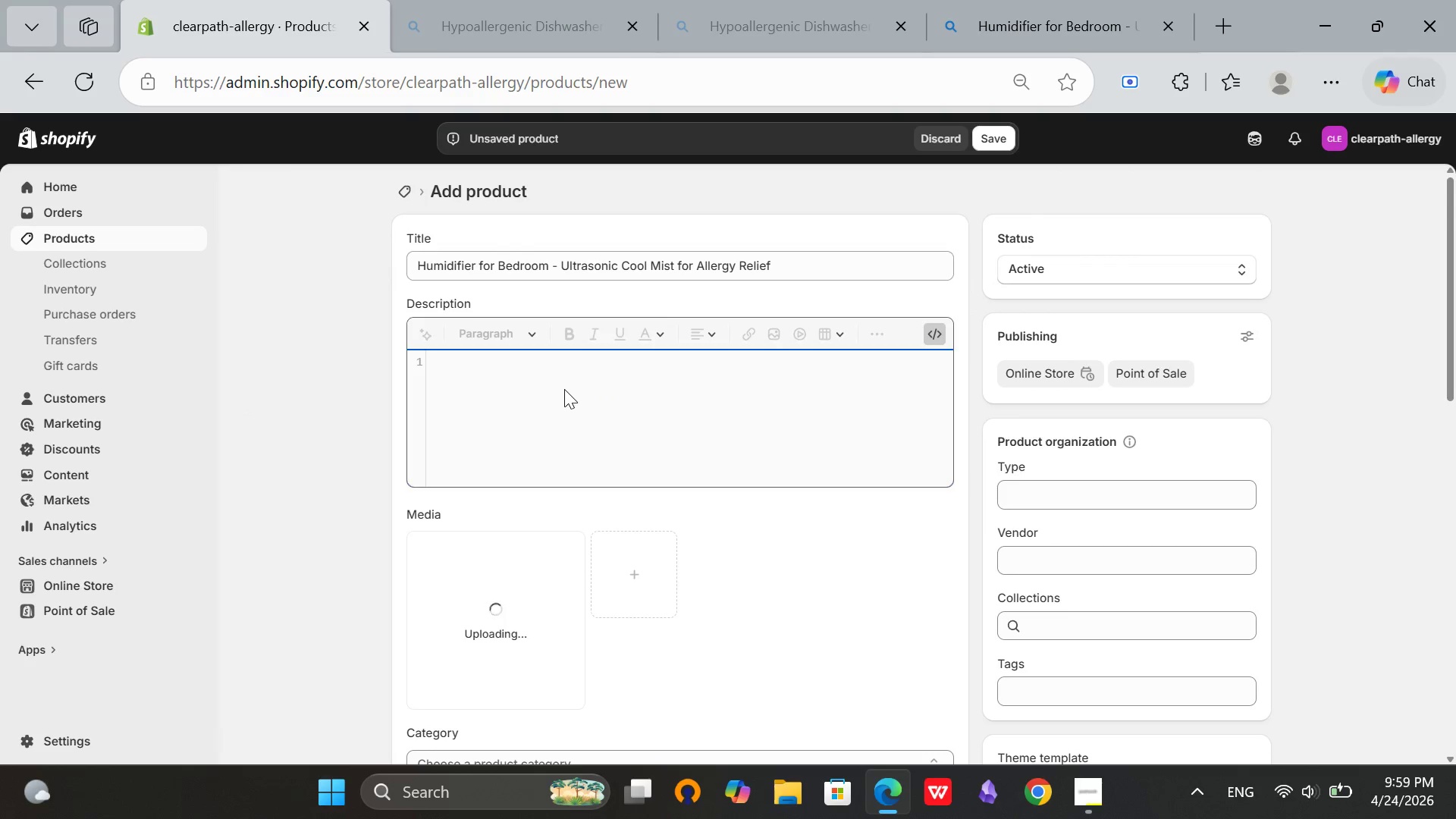 
type(<p>Ultrasonic humidif)
key(Backspace)
 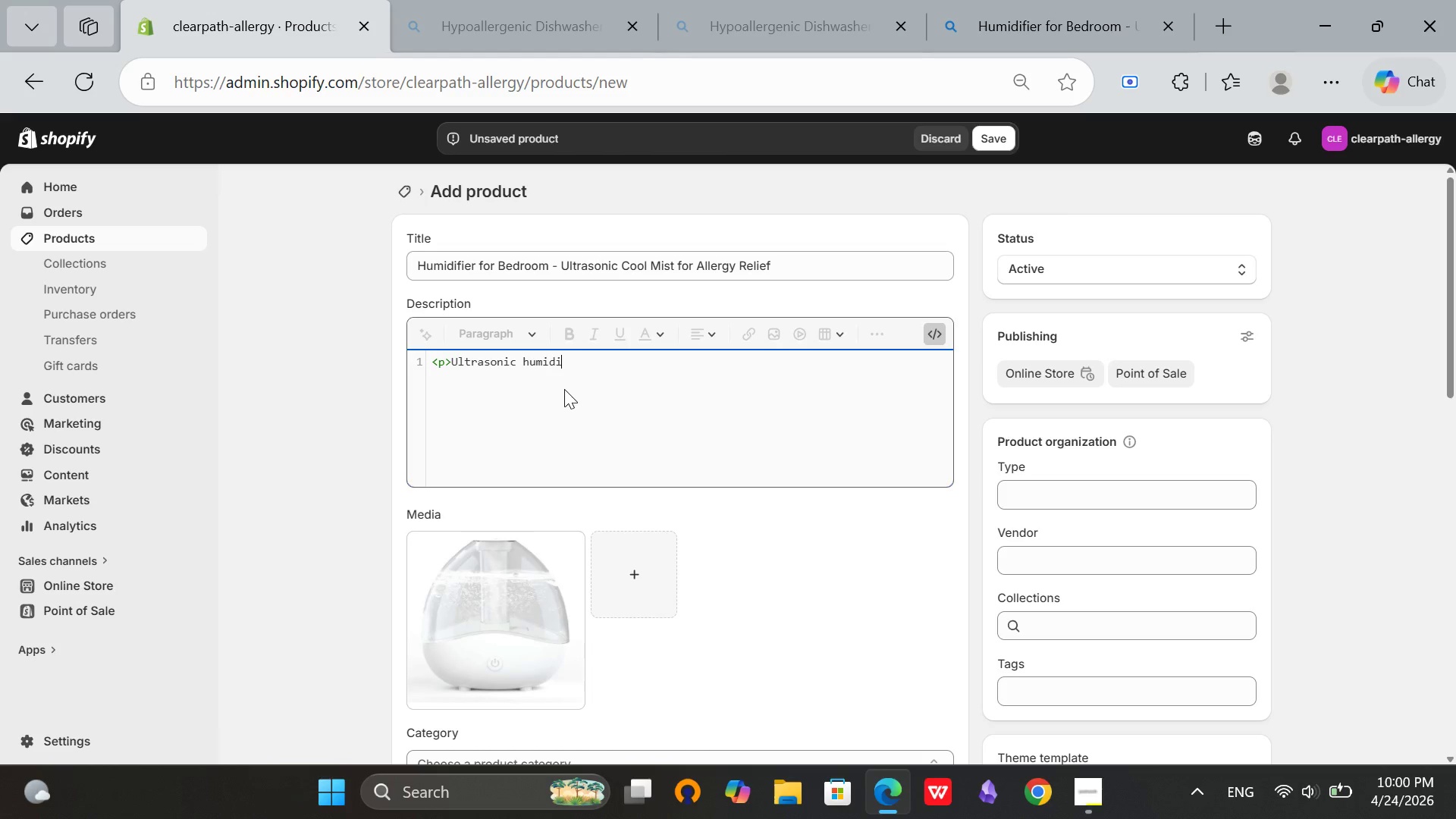 
type(fier adds moisture to dry air, reducing nasal irritation and sinus conges)
 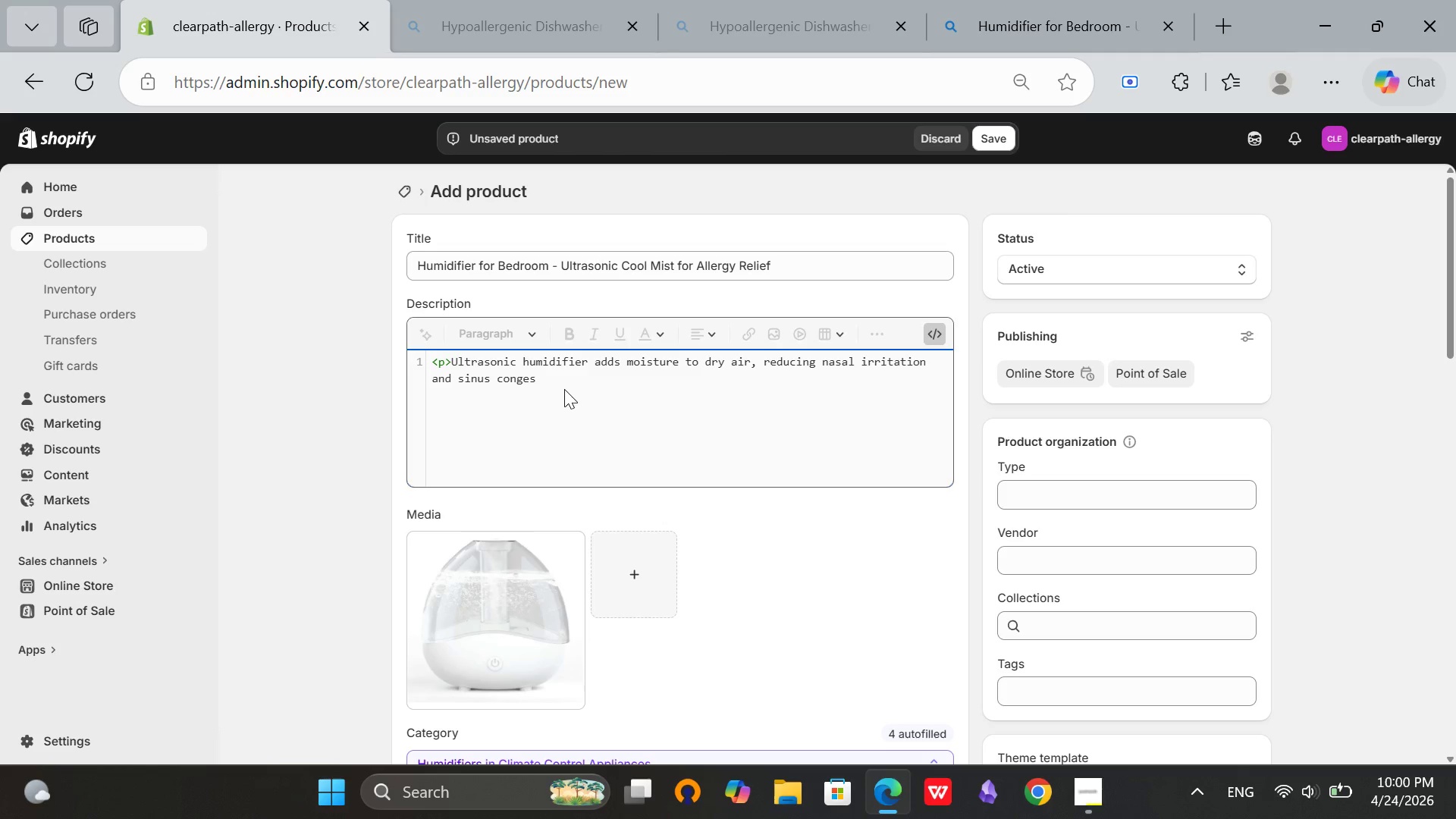 
wait(6.34)
 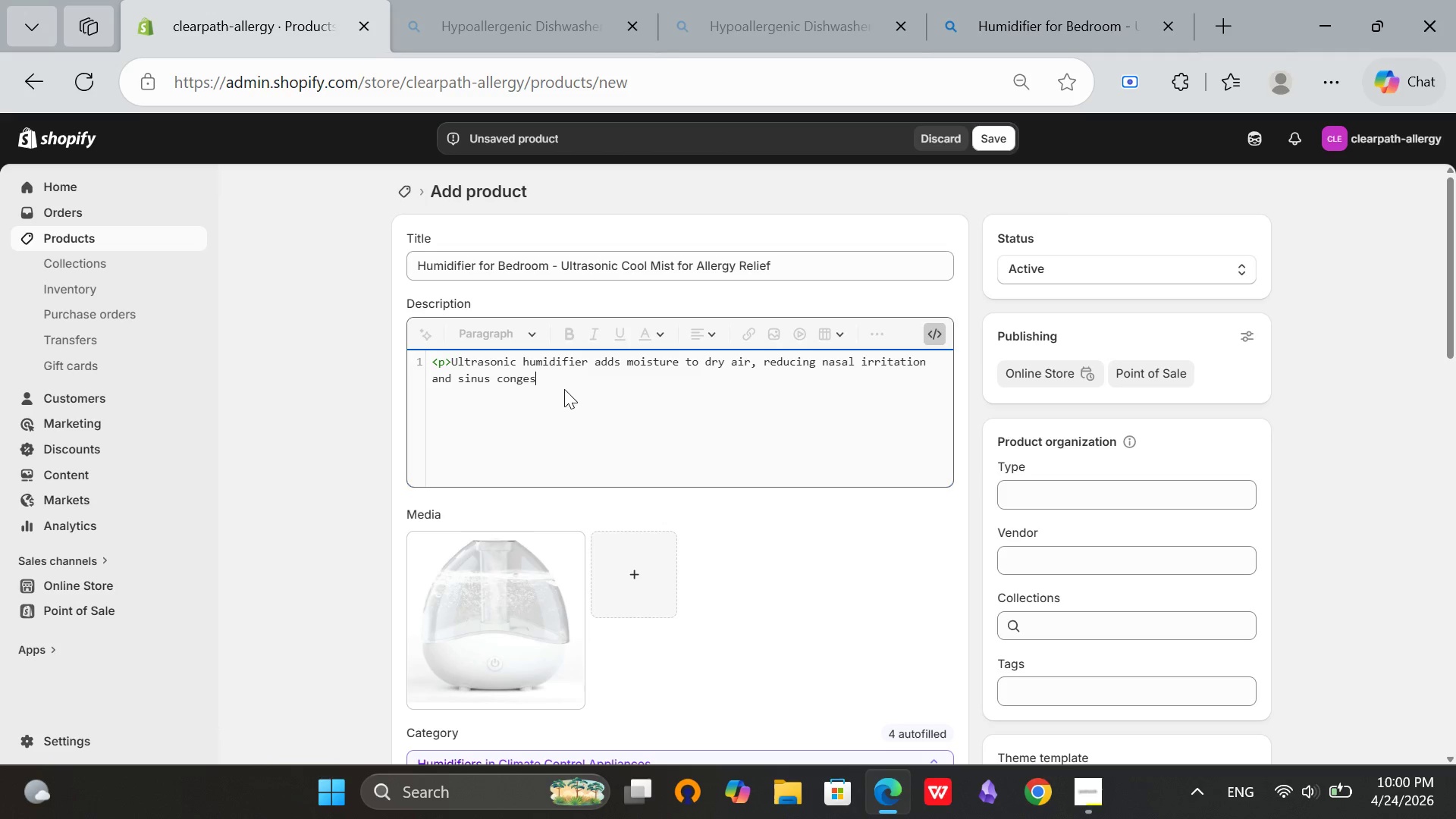 
type(tion. Auto)
 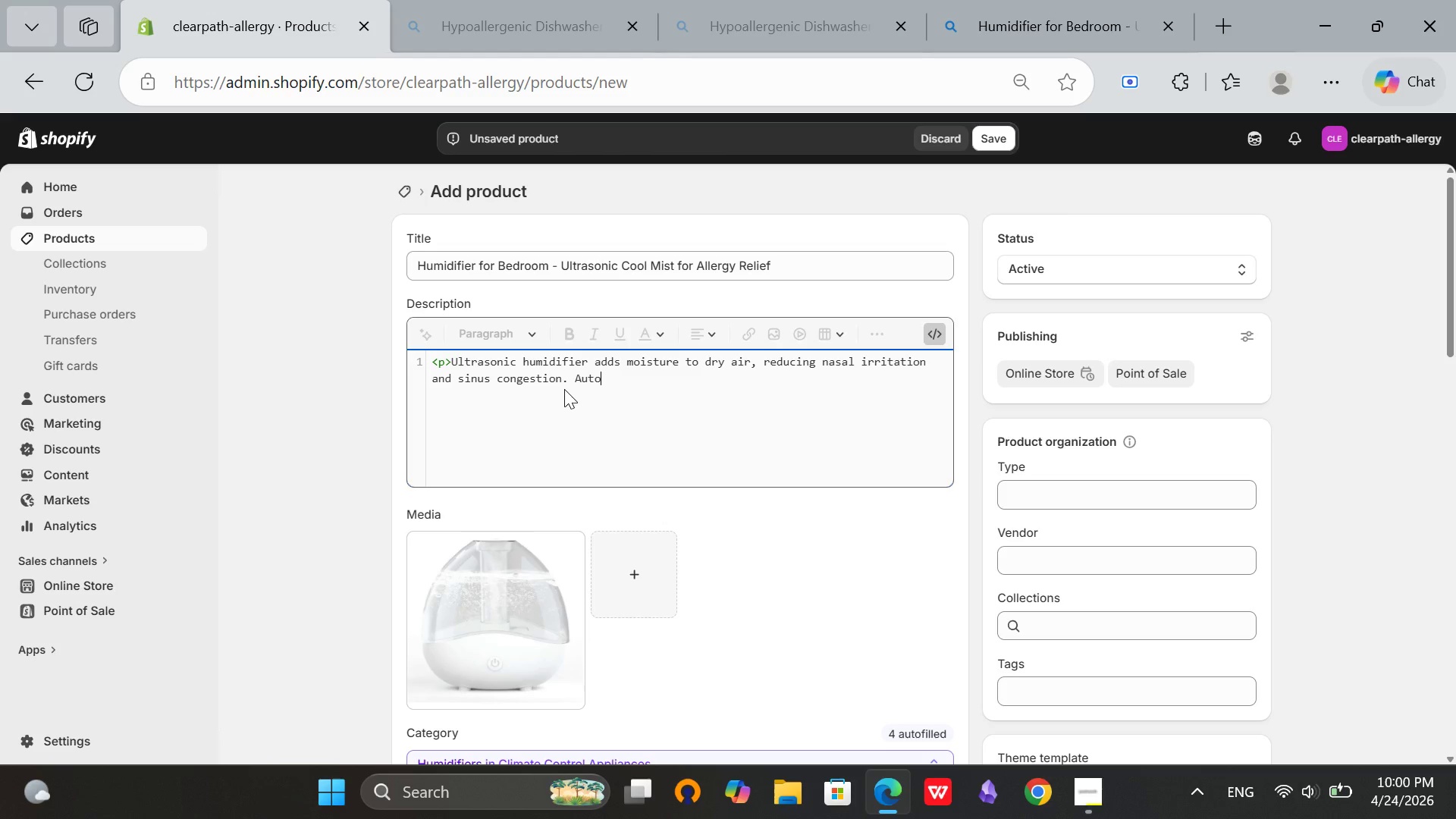 
type( shut-off when empty. Ideal for bedrooms and nurseries.</p>)
 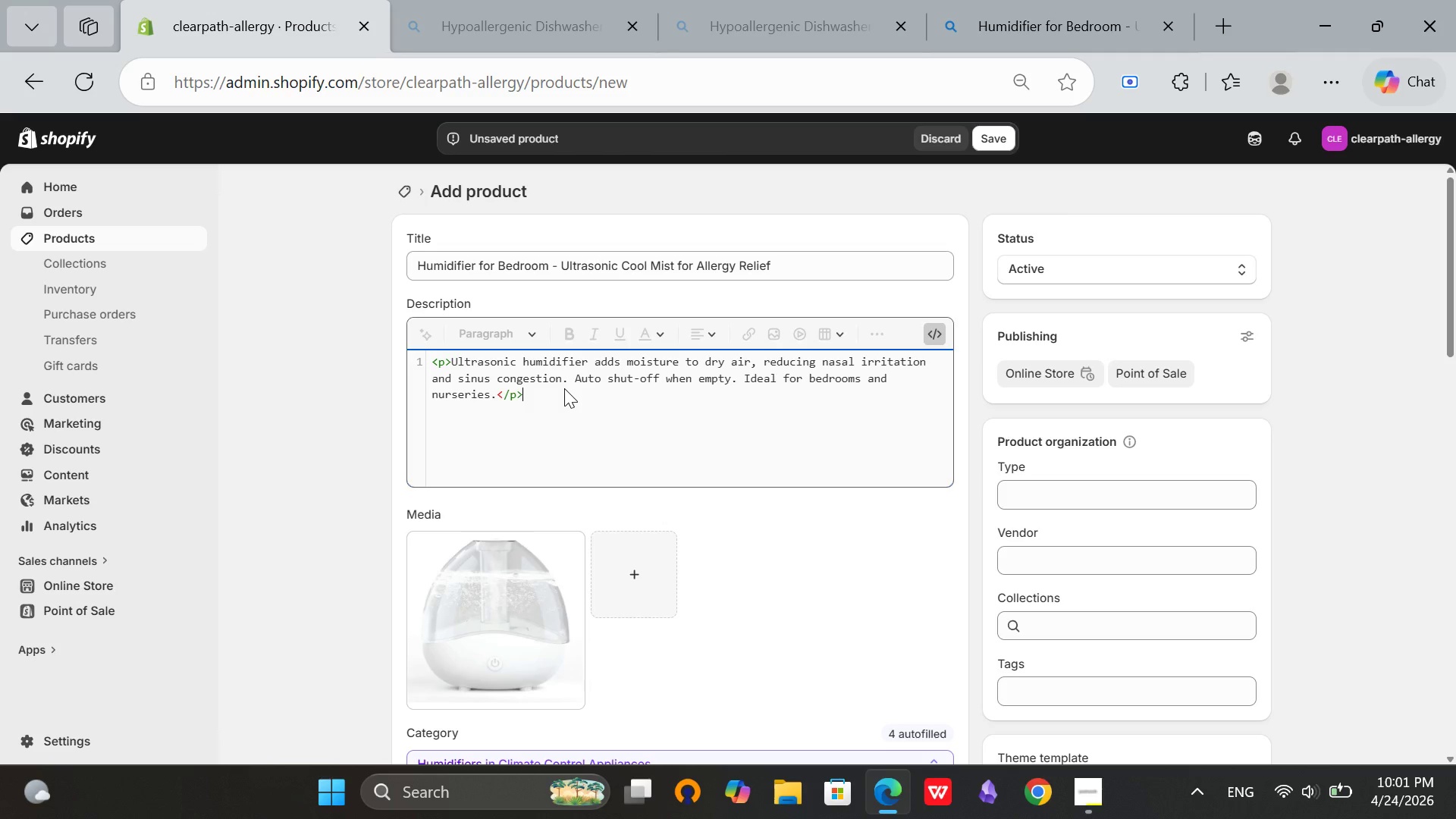 
 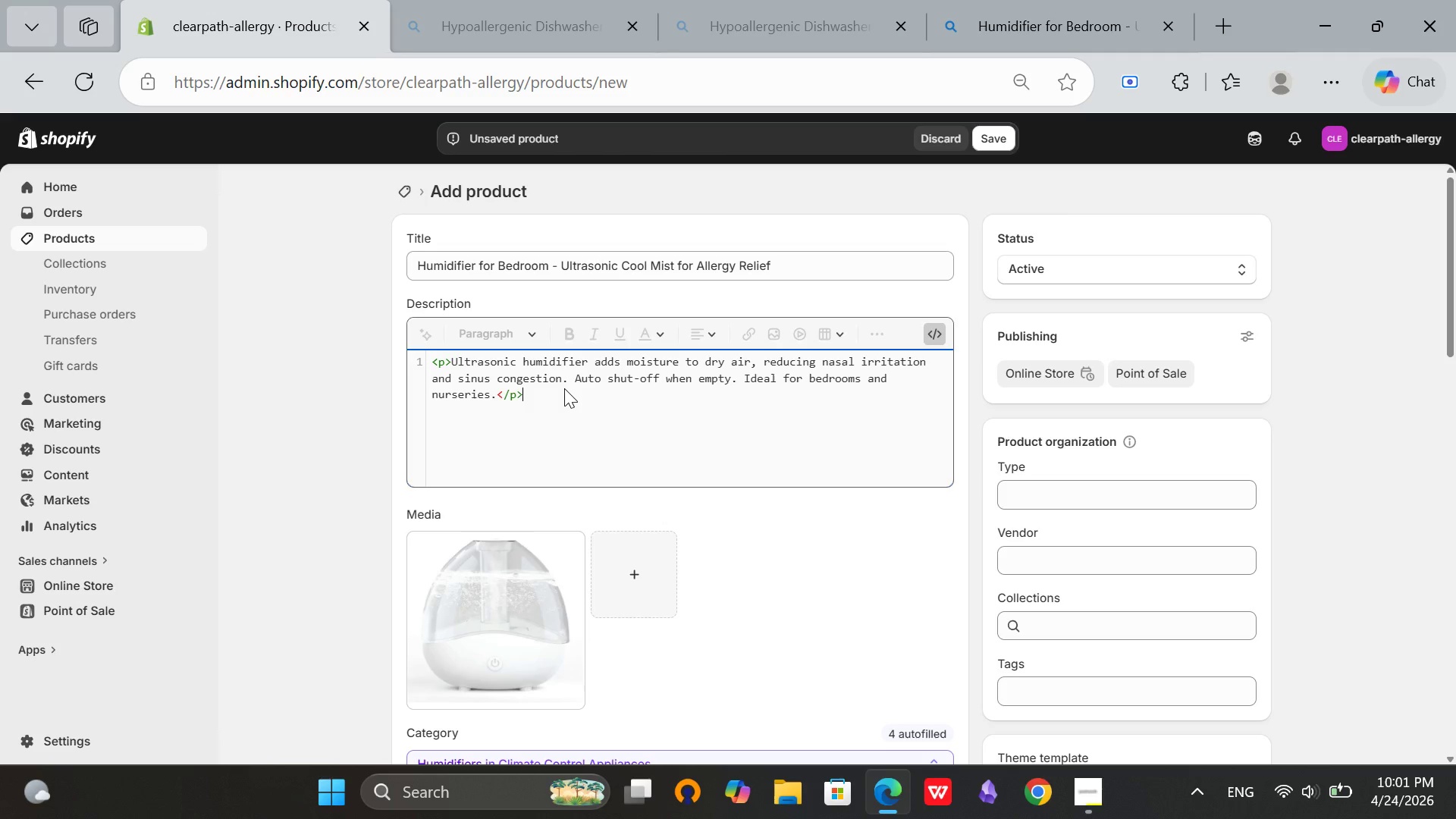 
key(Enter)
 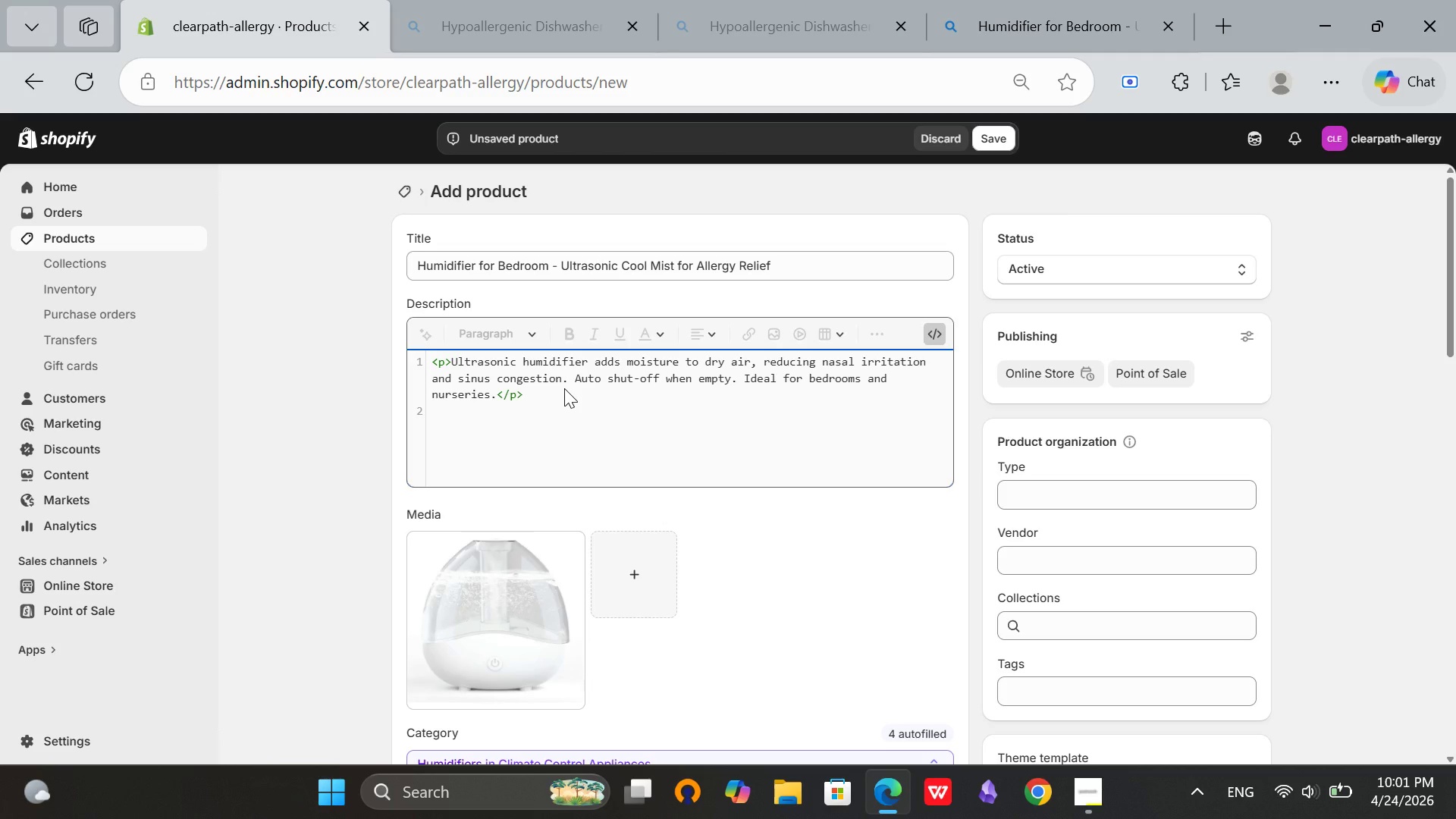 
type(<h3>Soe)
key(Backspace)
key(Backspace)
type(pecifications</h3>)
 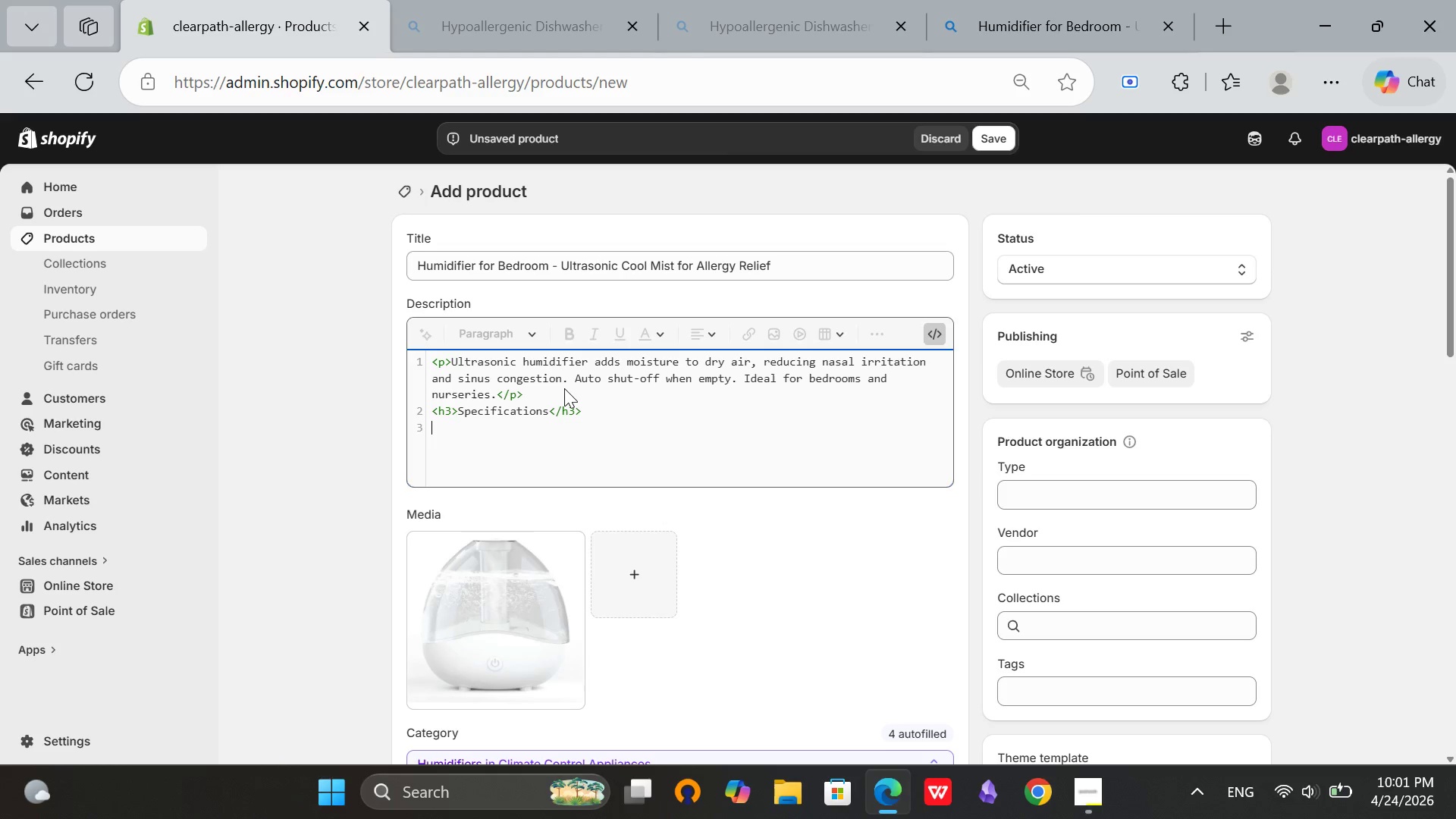 
 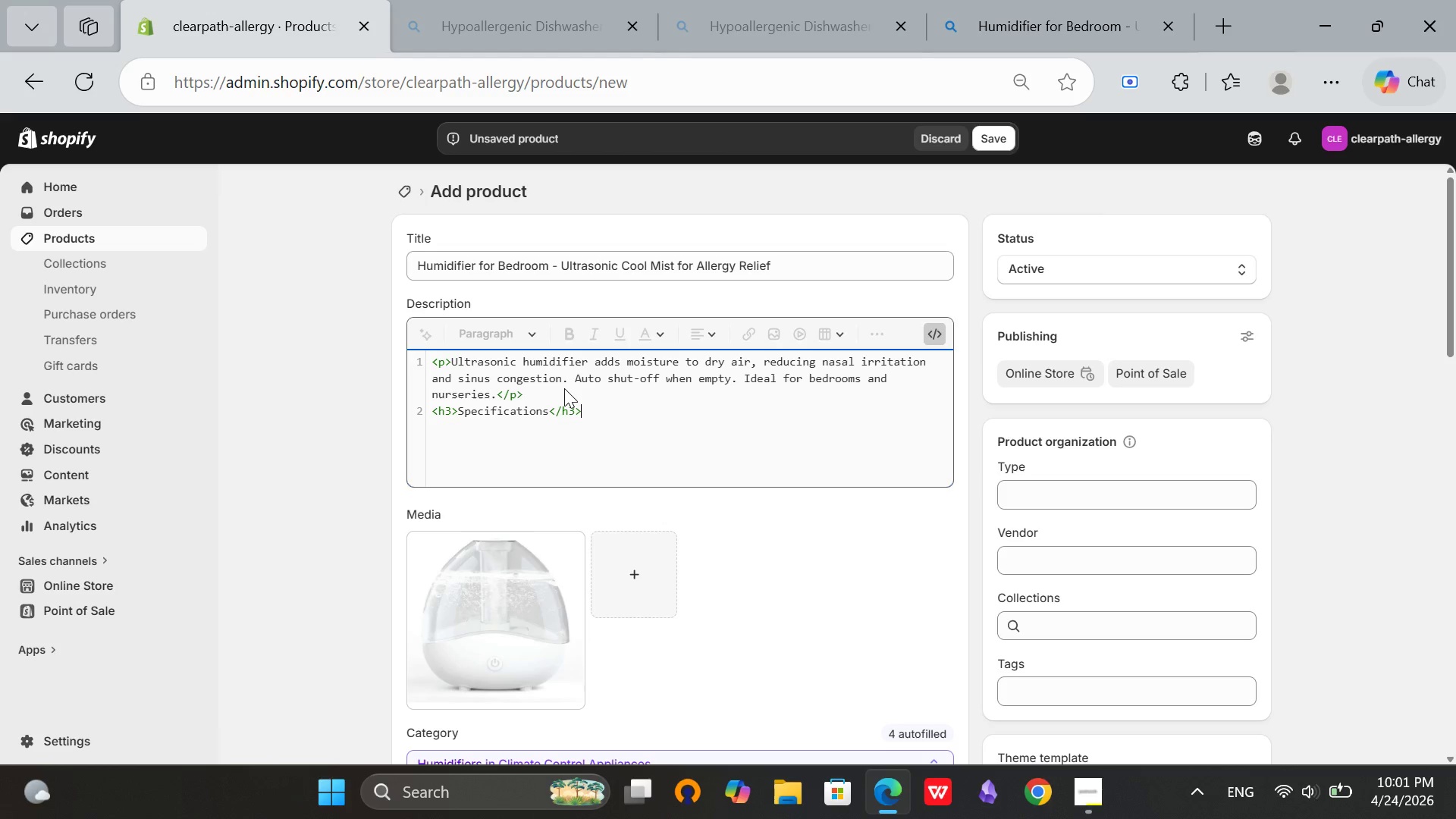 
key(Enter)
 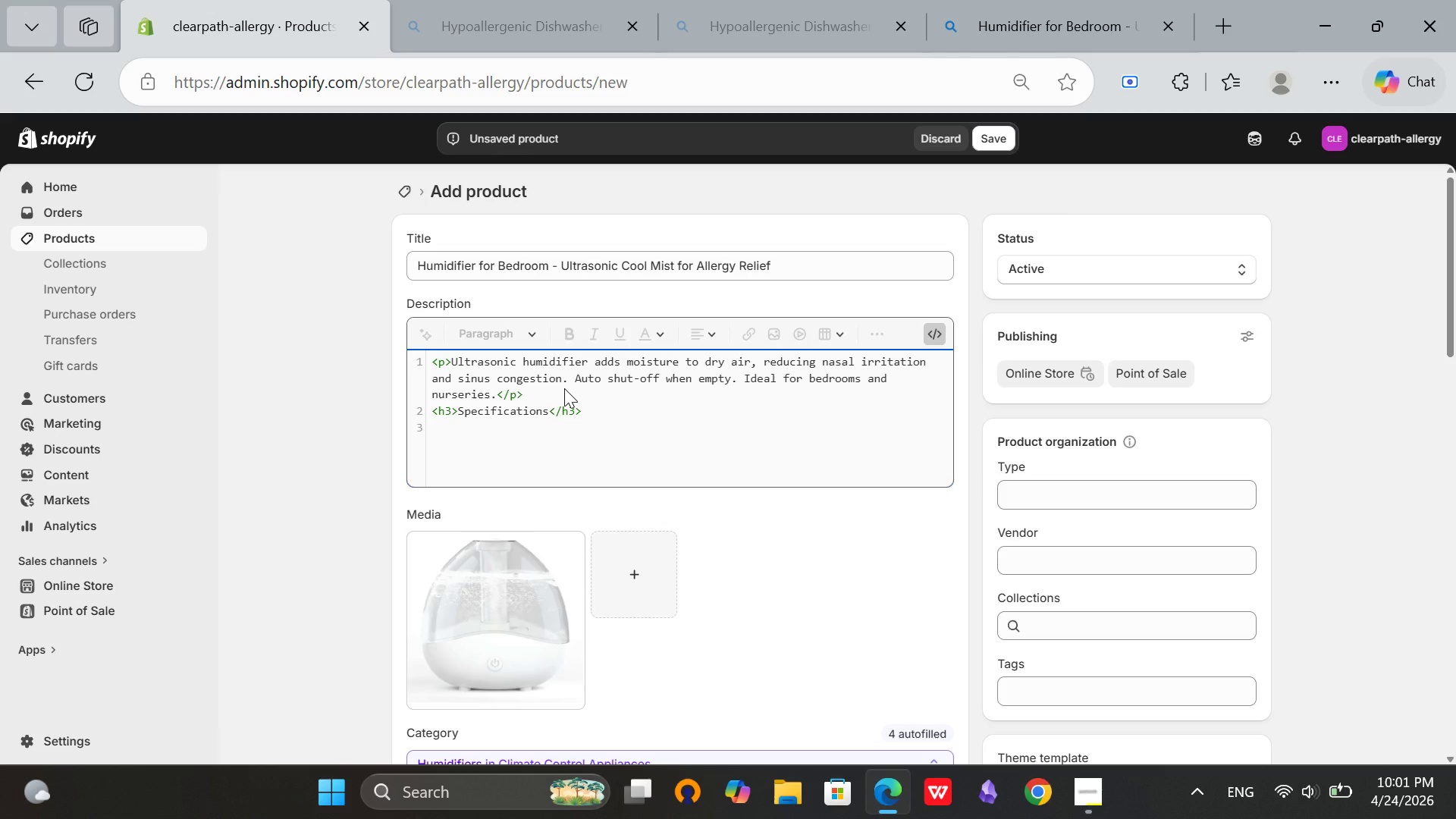 
type(M)
key(Backspace)
type(<ul>)
 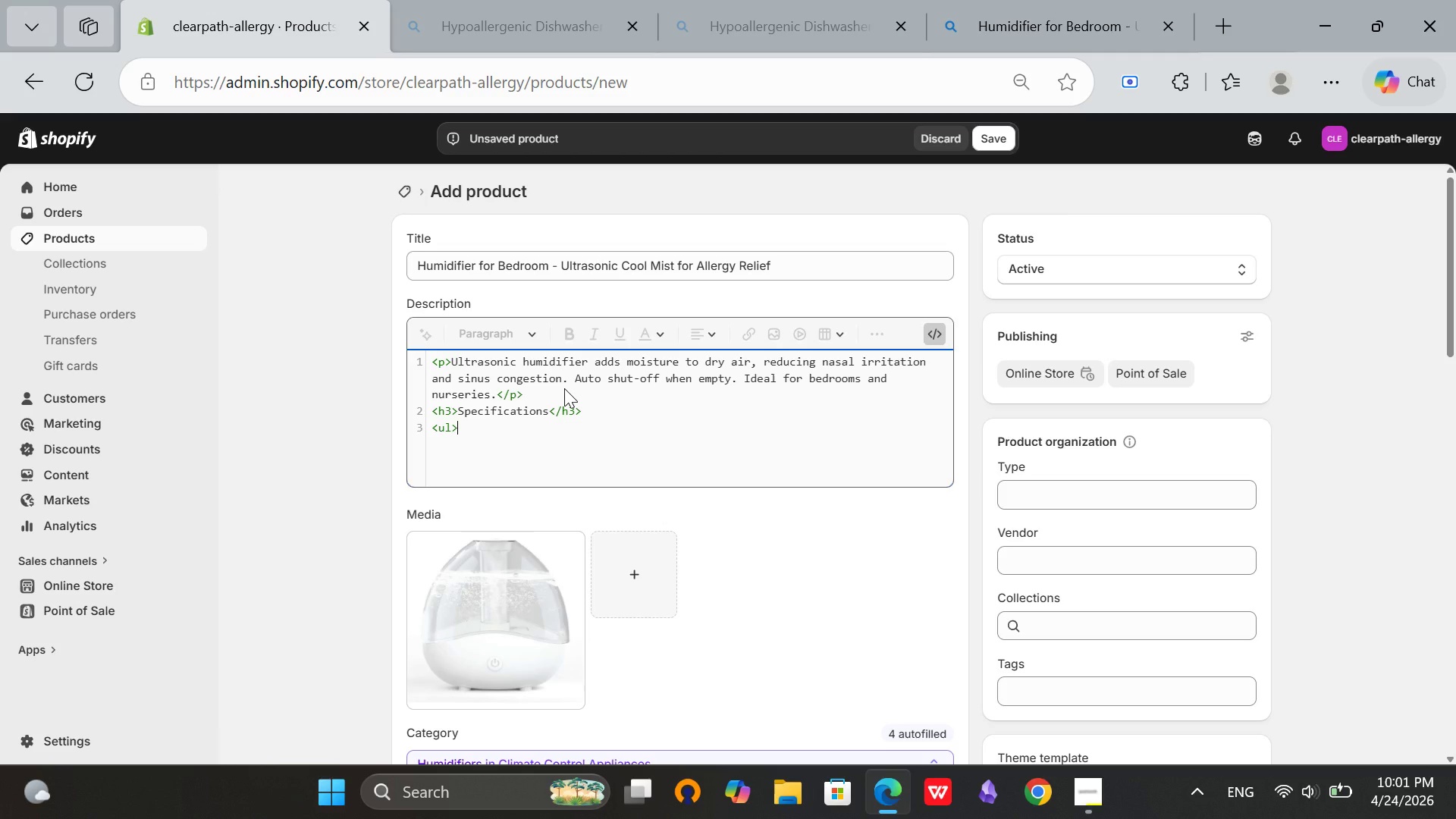 
key(Enter)
 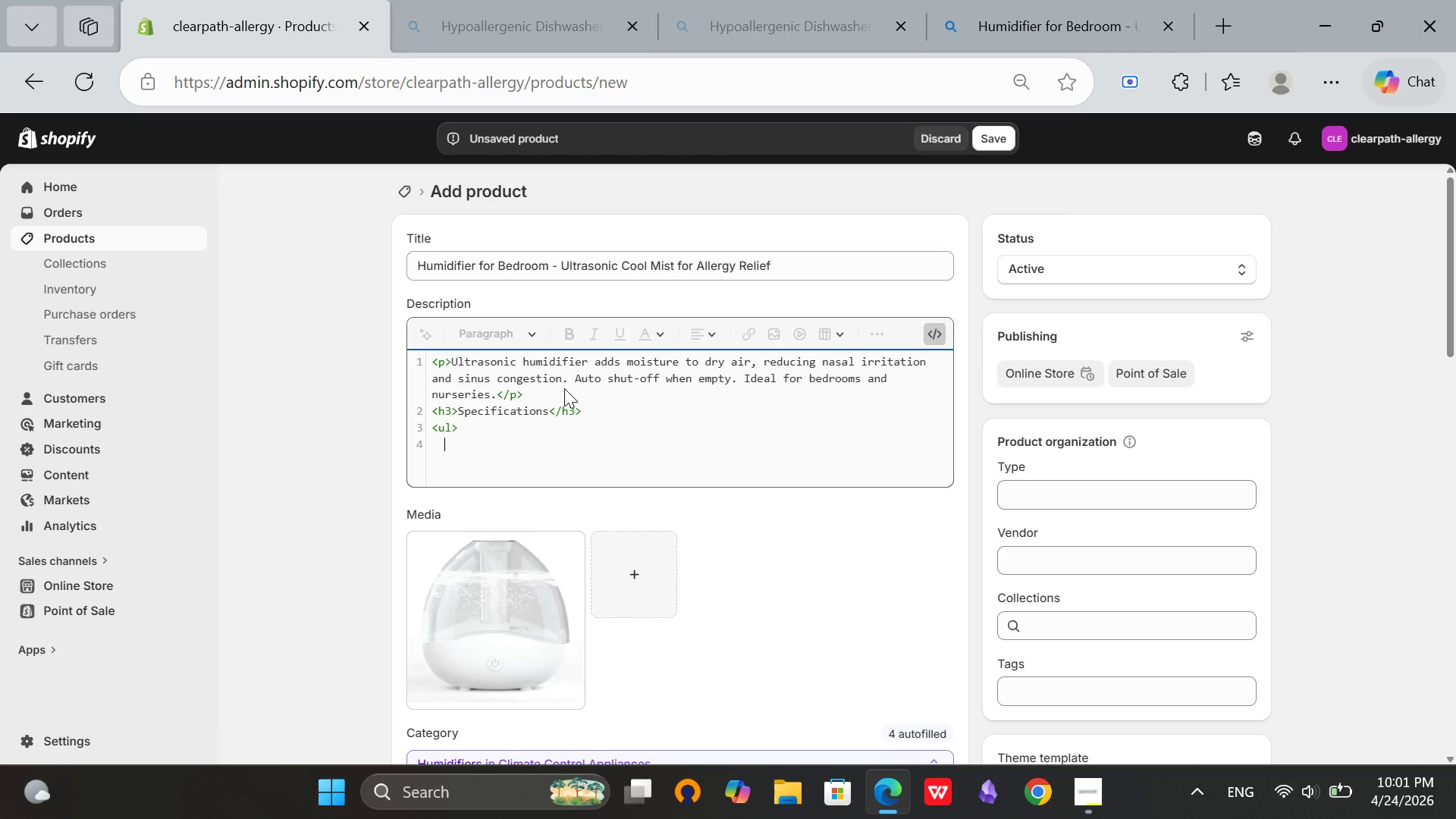 
key(Backspace)
type(<li>Thank)
key(Backspace)
key(Backspace)
key(Backspace)
key(Backspace)
type(ank capacity: 1.5 gallons</li>)
 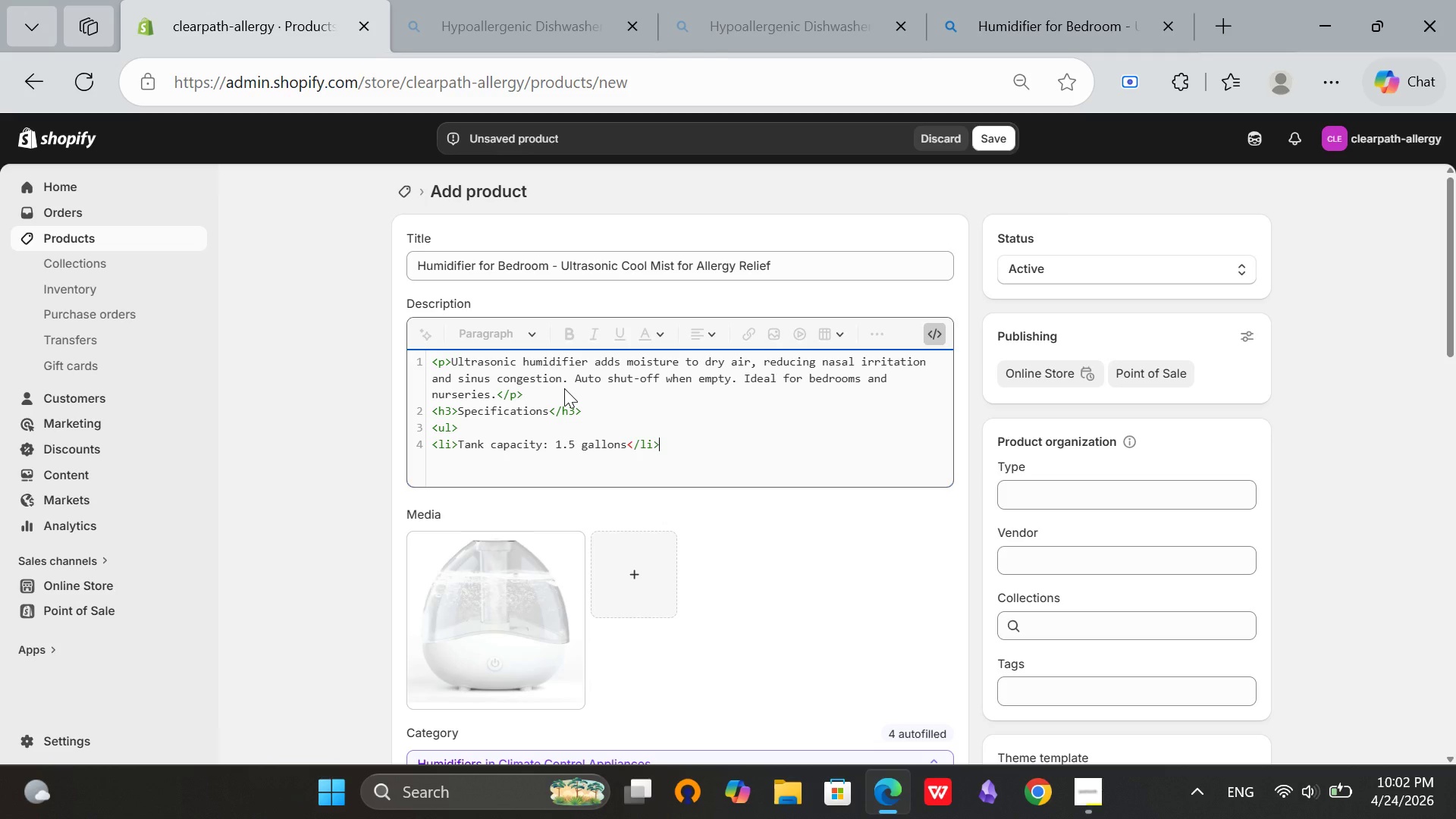 
 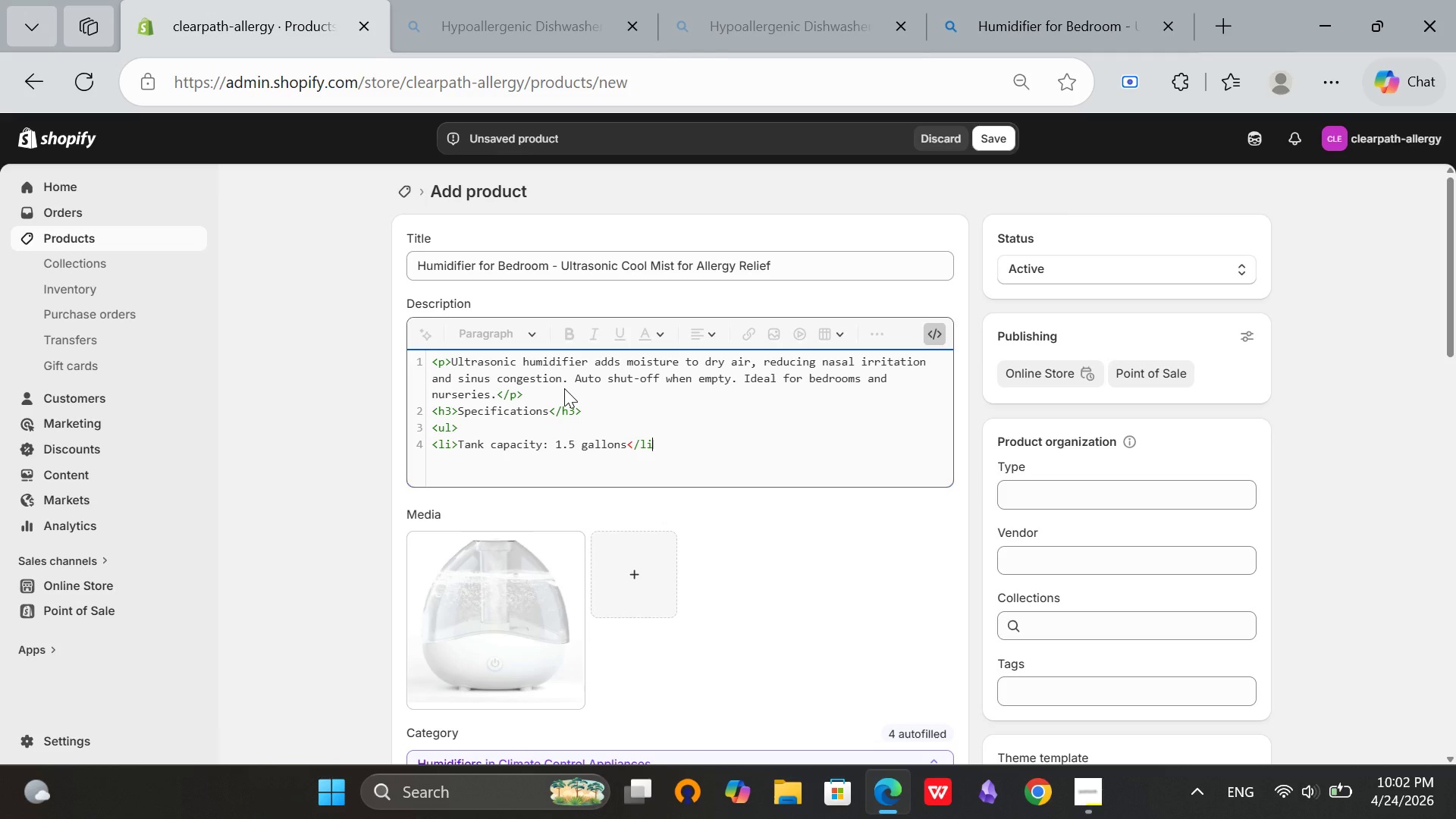 
key(Enter)
 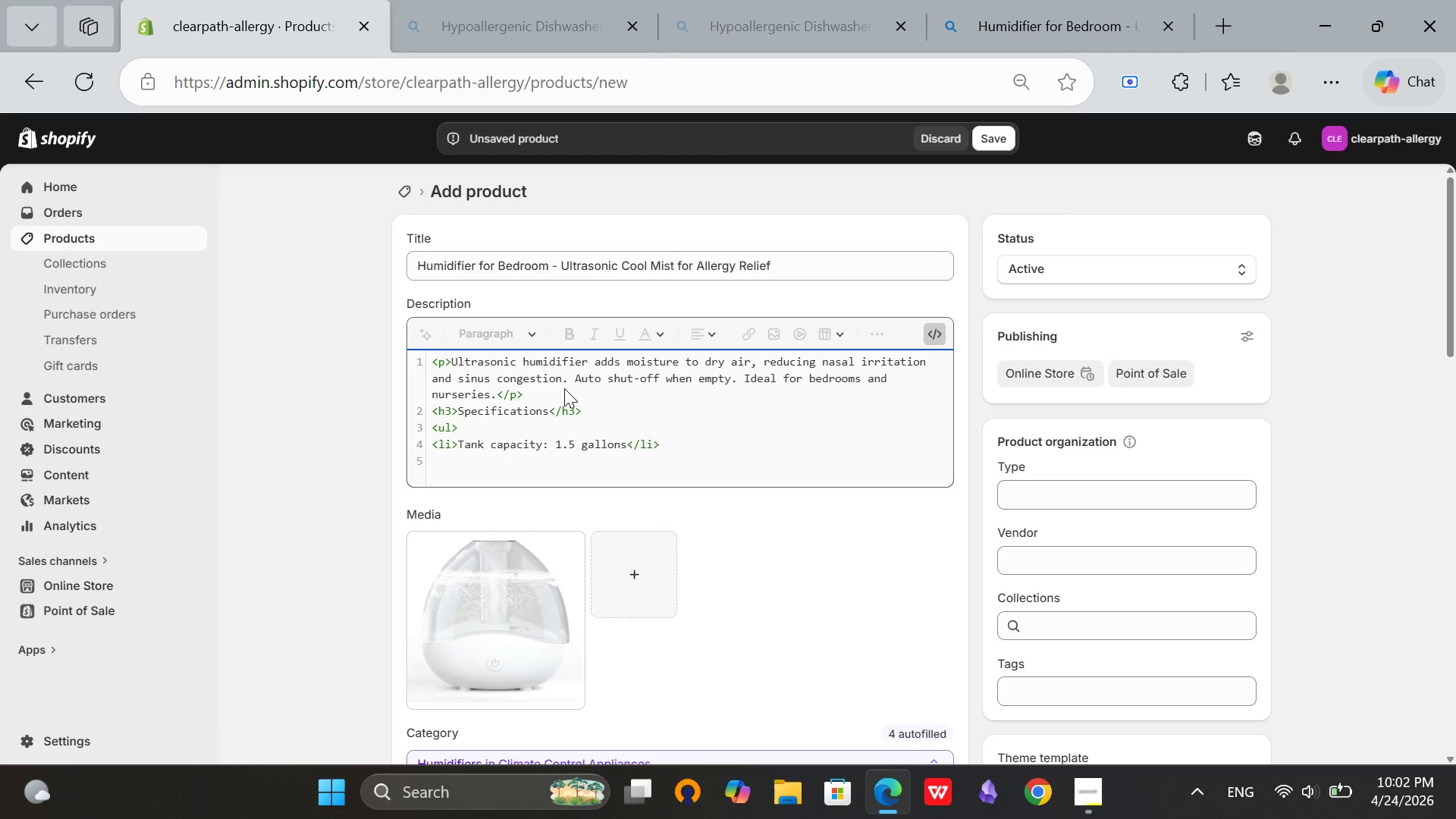 
wait(6.67)
 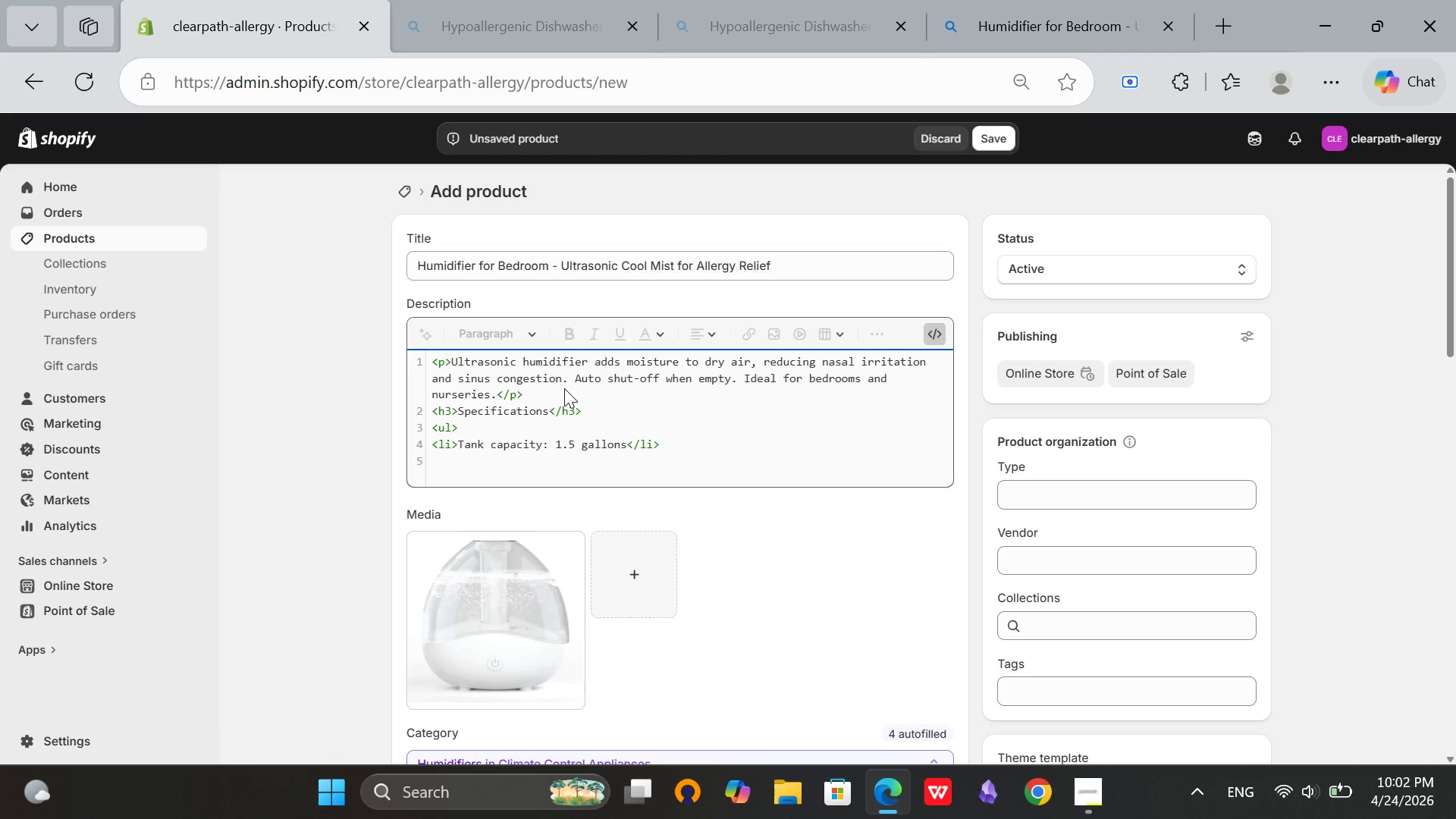 
type(<li>)
 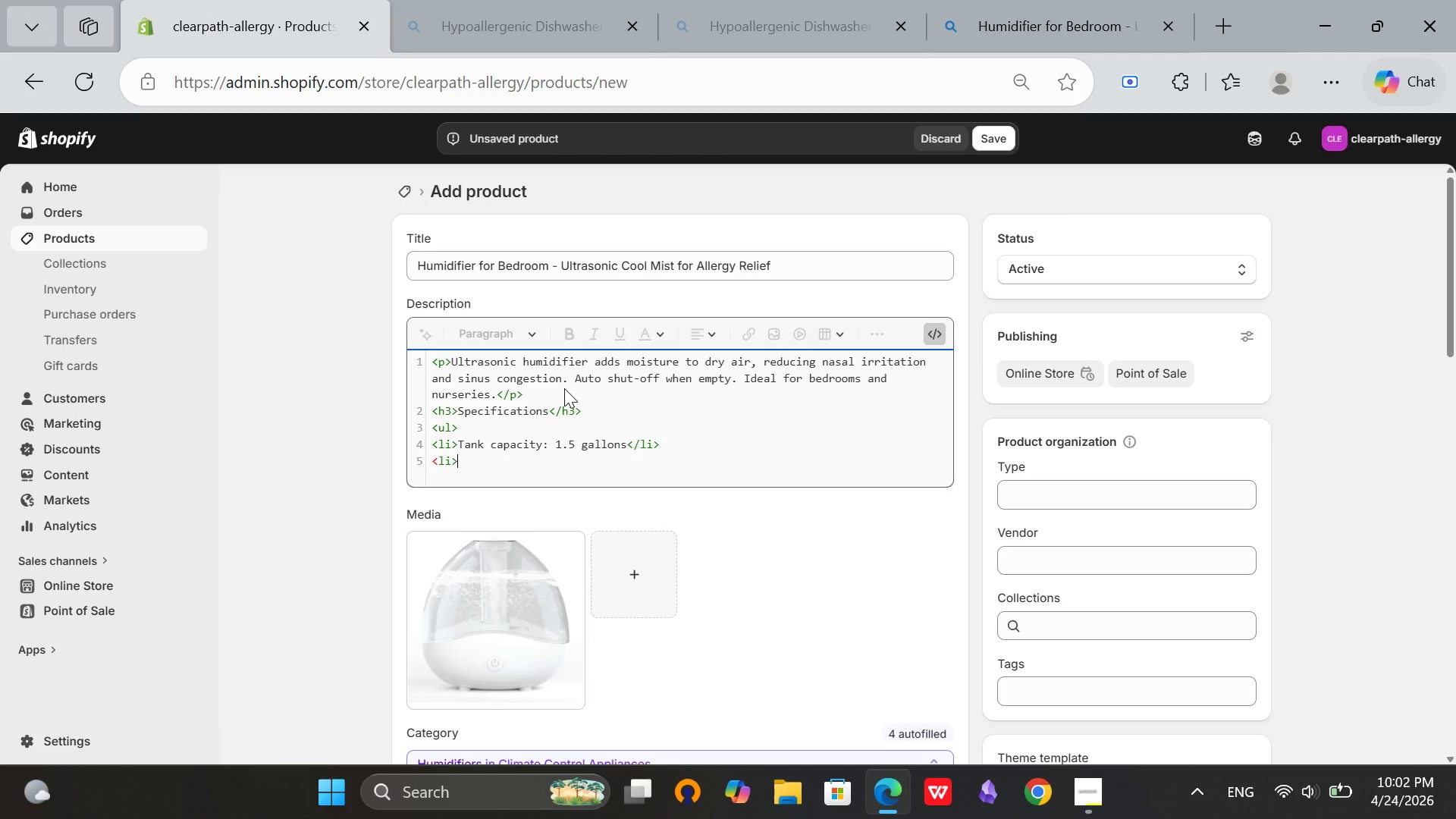 
type(Runtime:)
 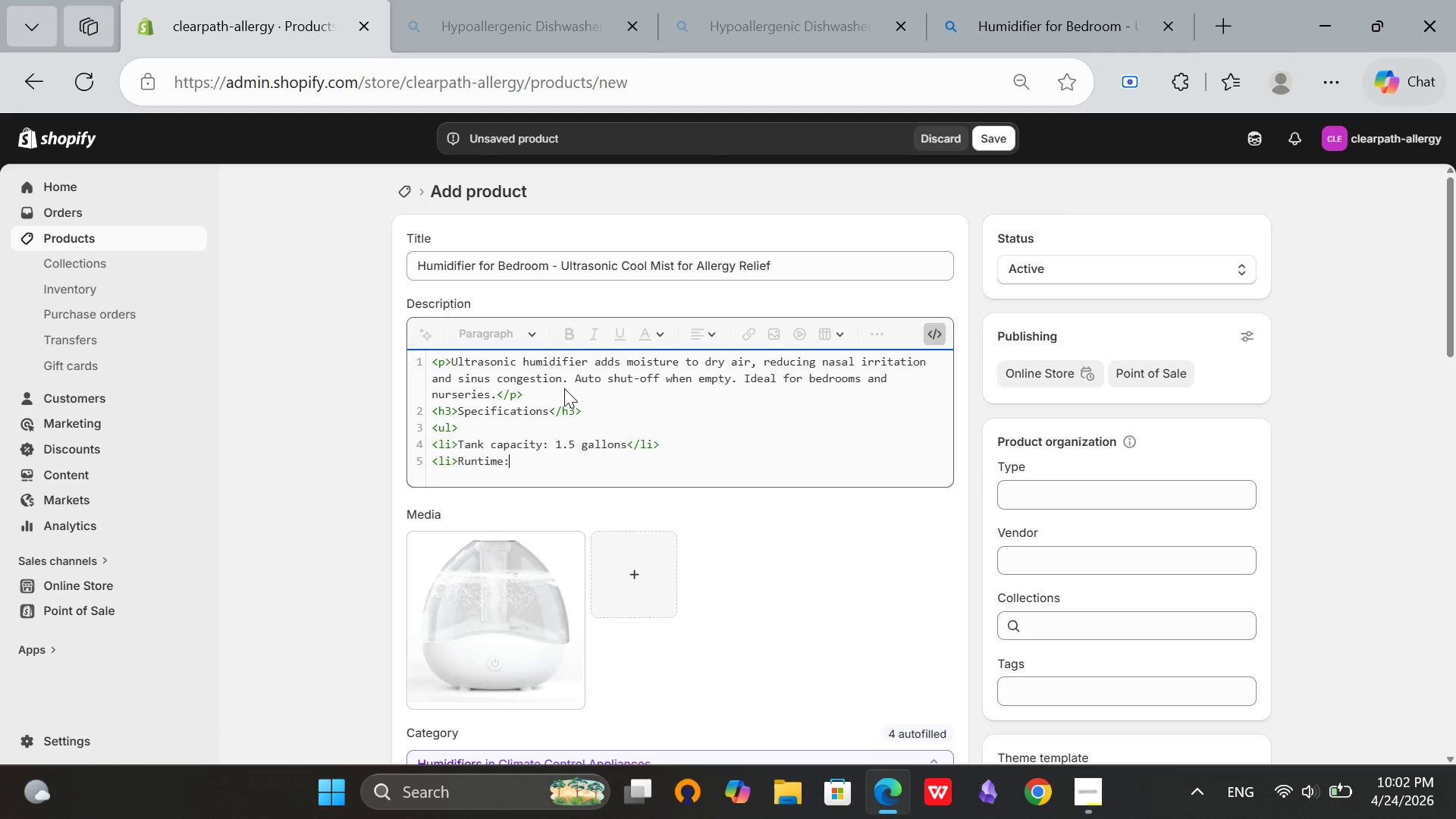 
type( Up to 24 hours</li>)
 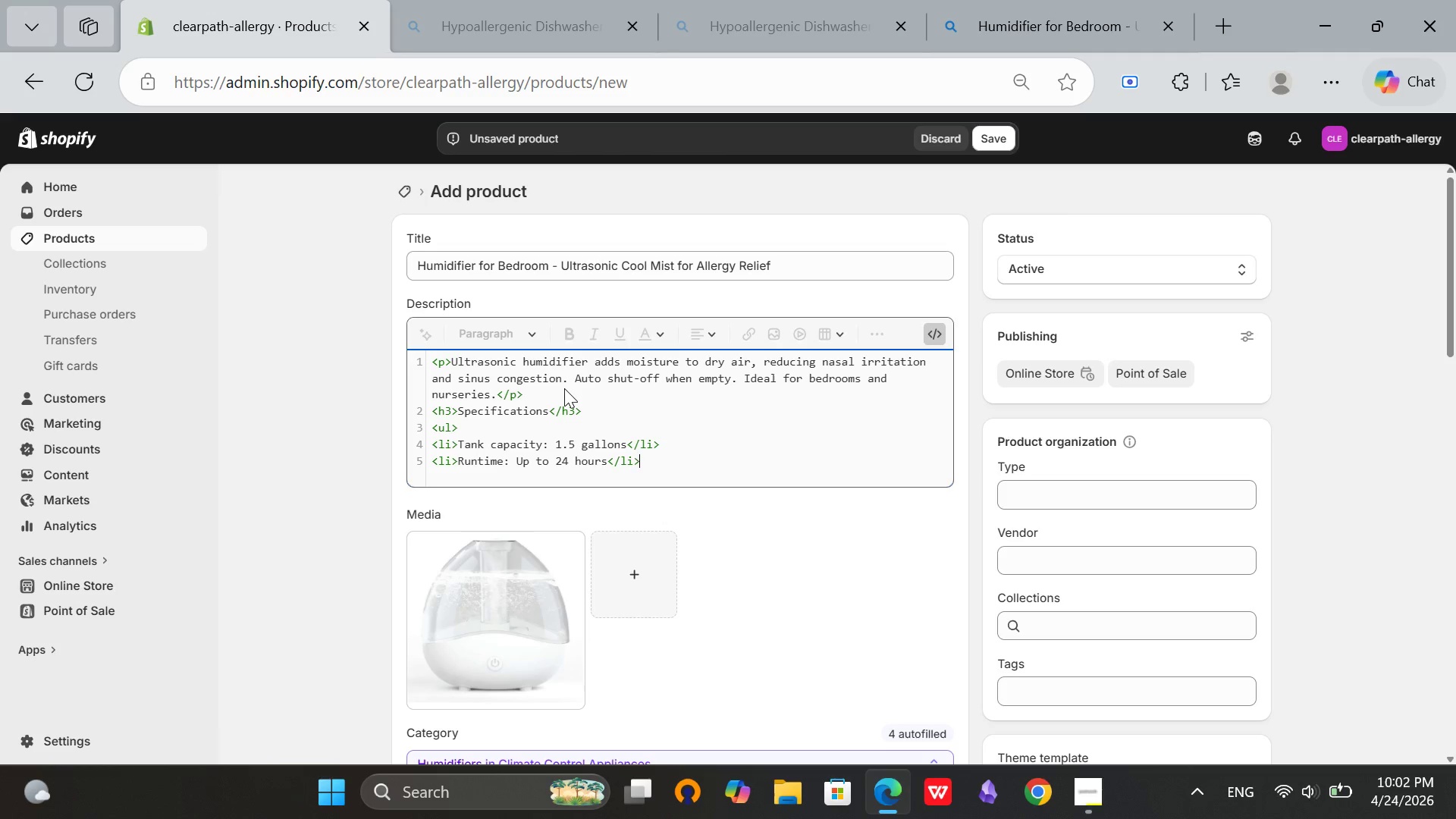 
key(Enter)
 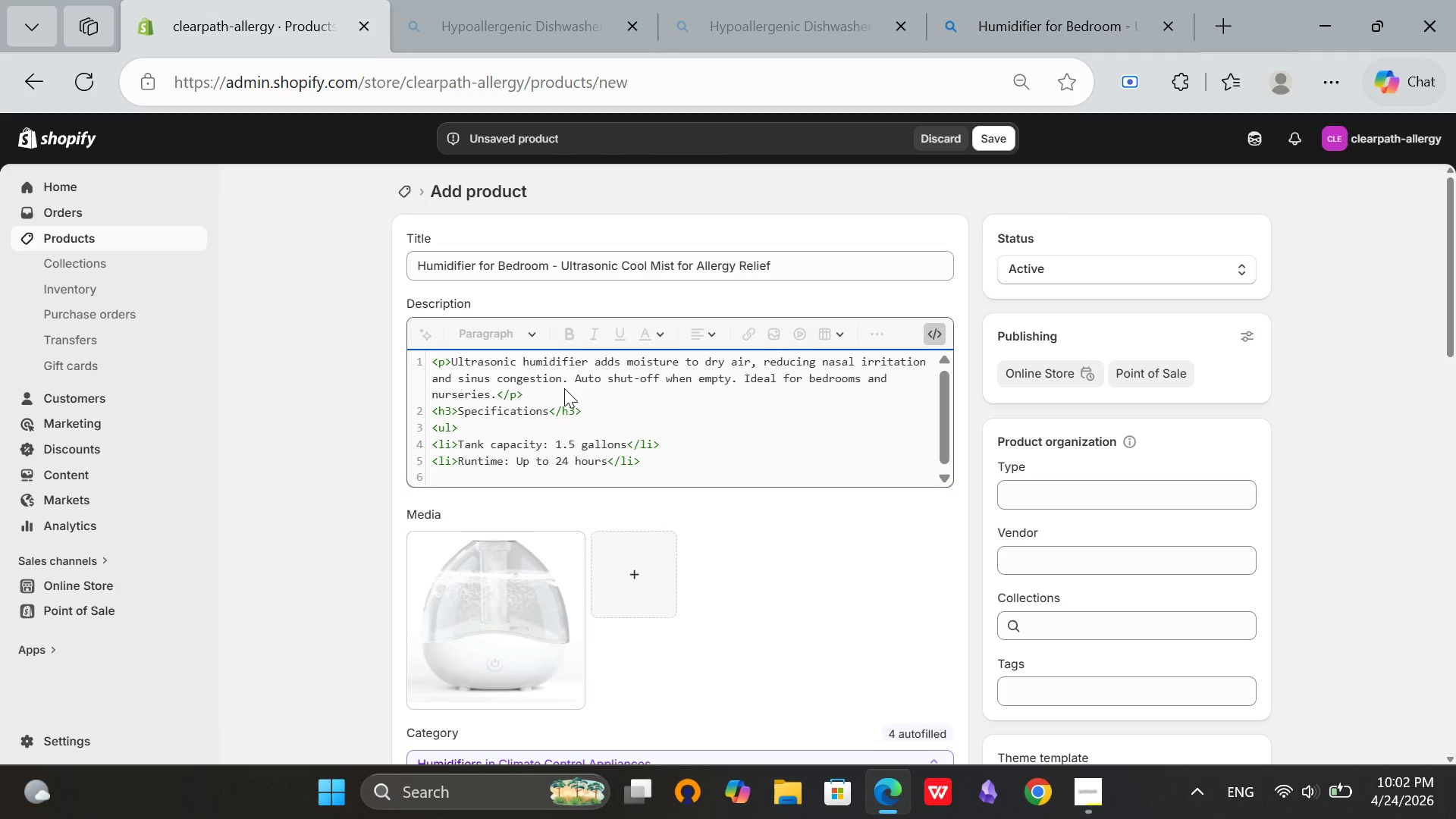 
type(<li>)
 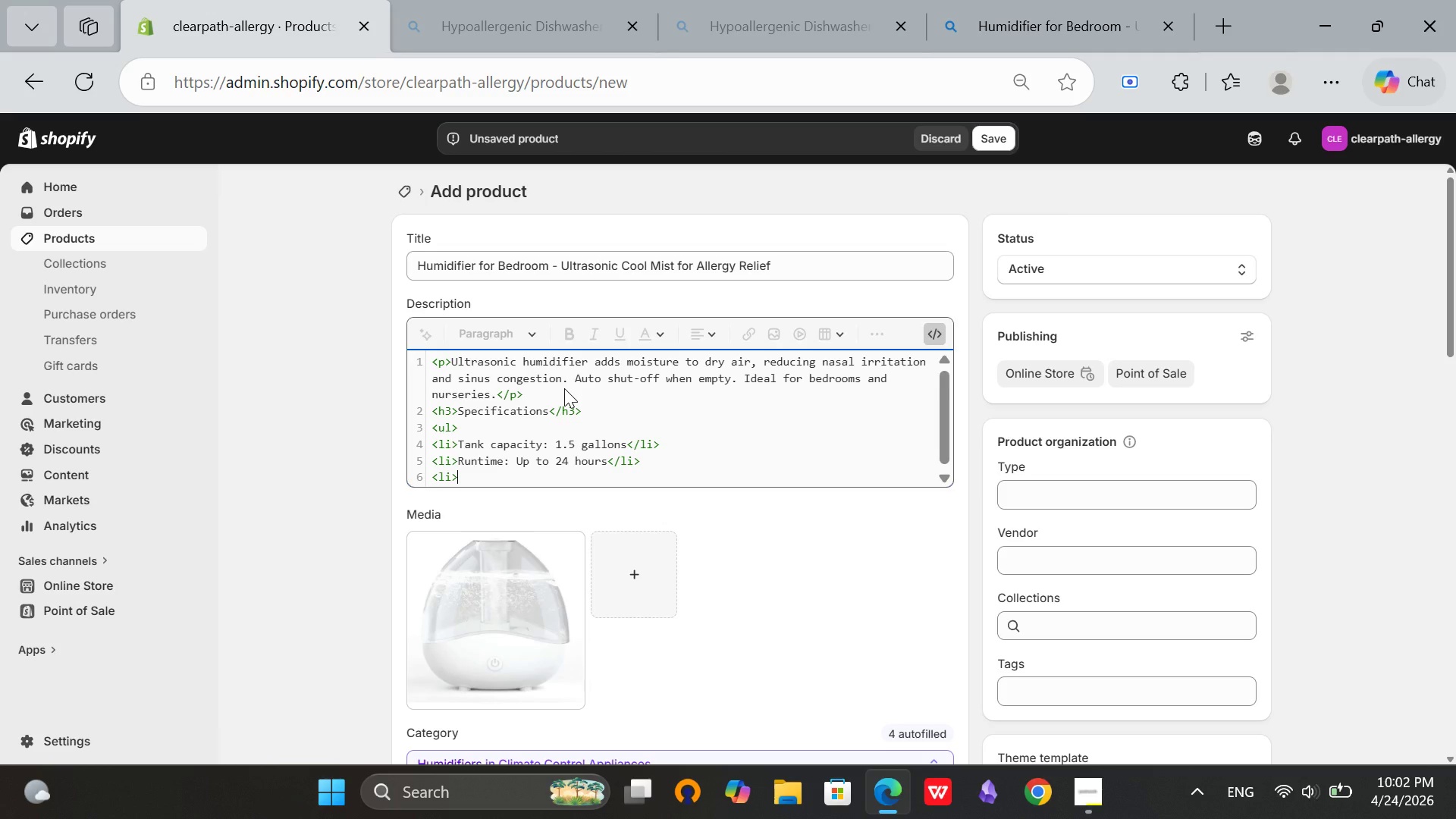 
wait(8.47)
 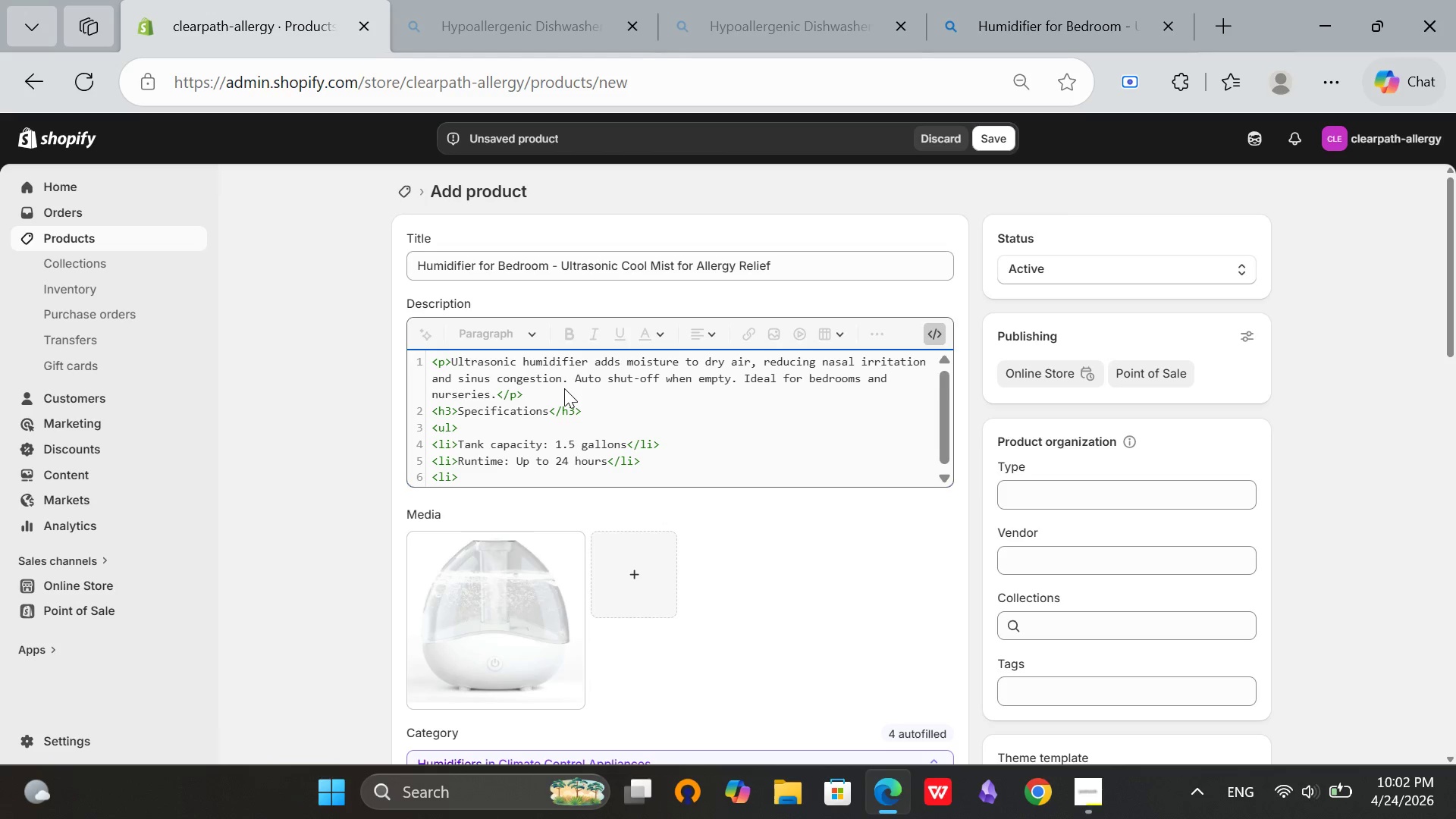 
type(Coverage)
 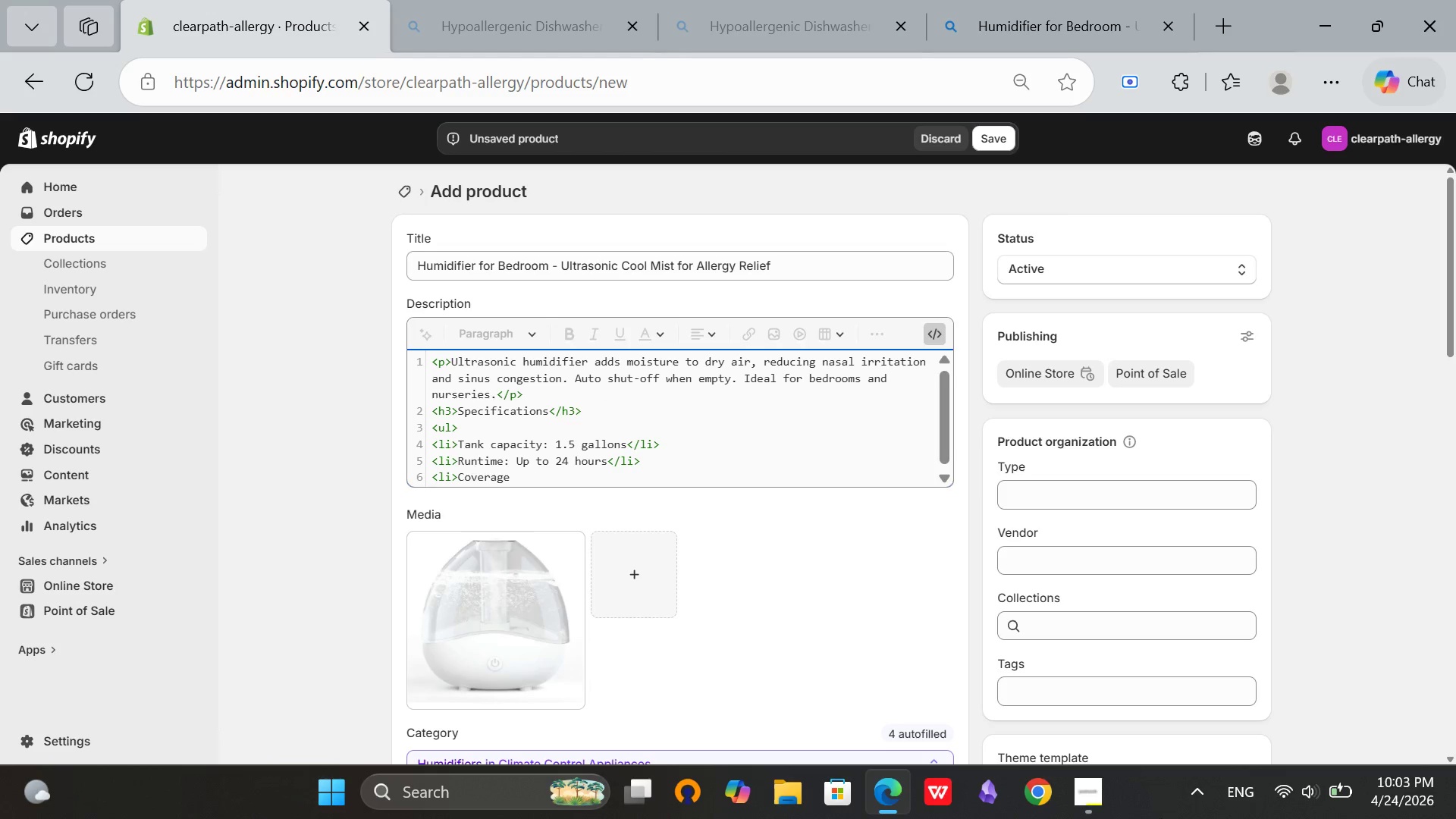 
left_click([1106, 797])